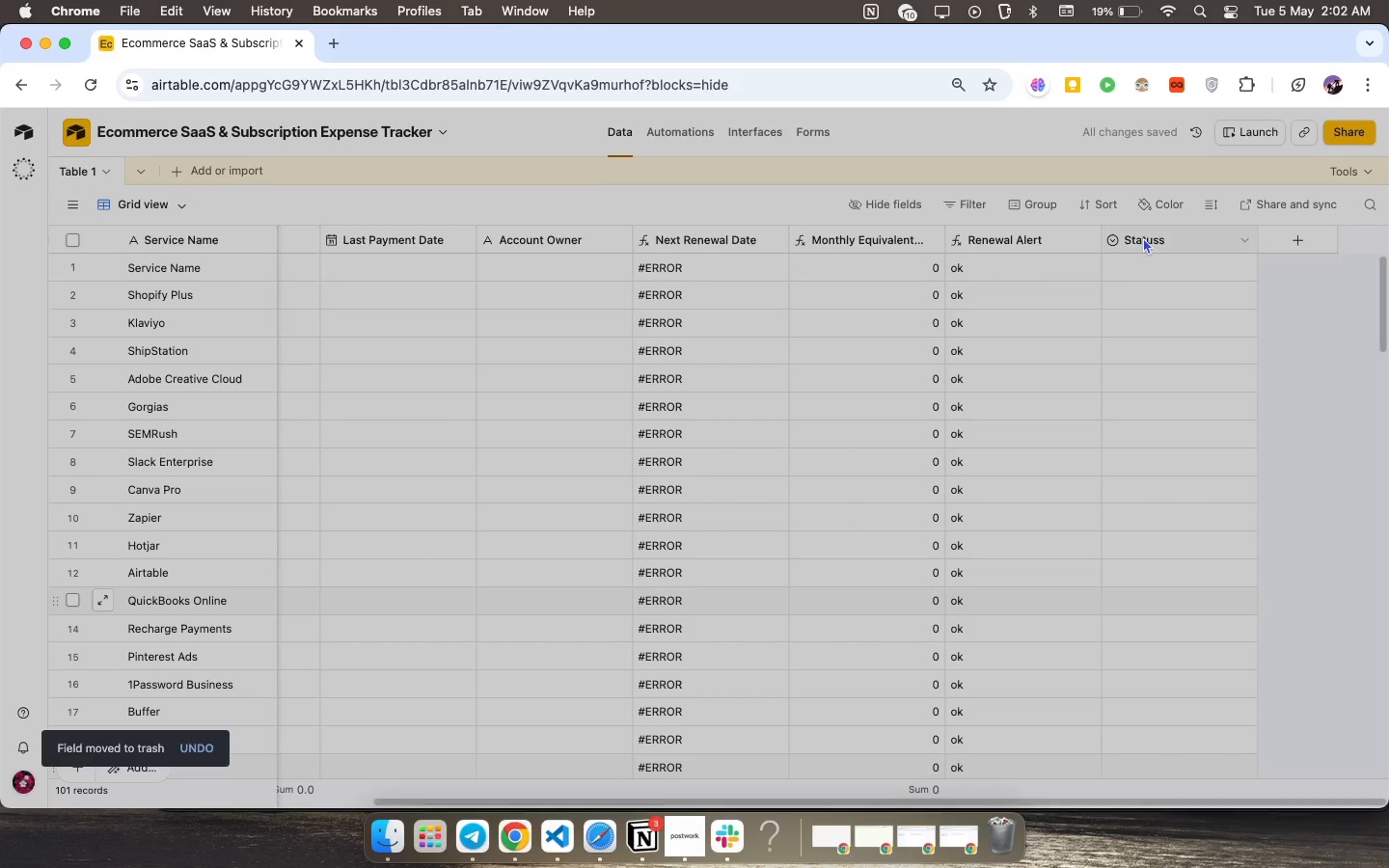 
double_click([1142, 237])
 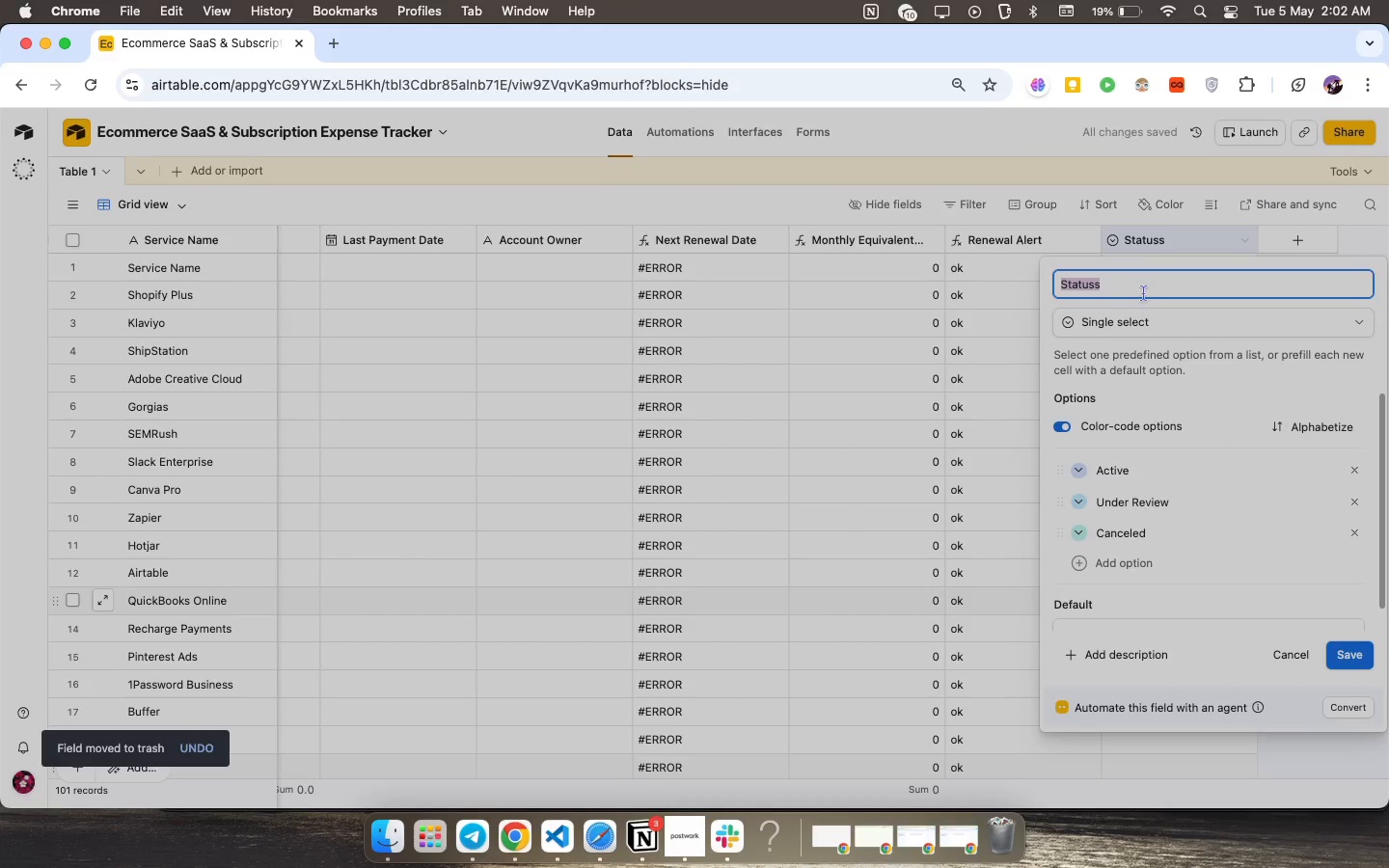 
left_click([1146, 286])
 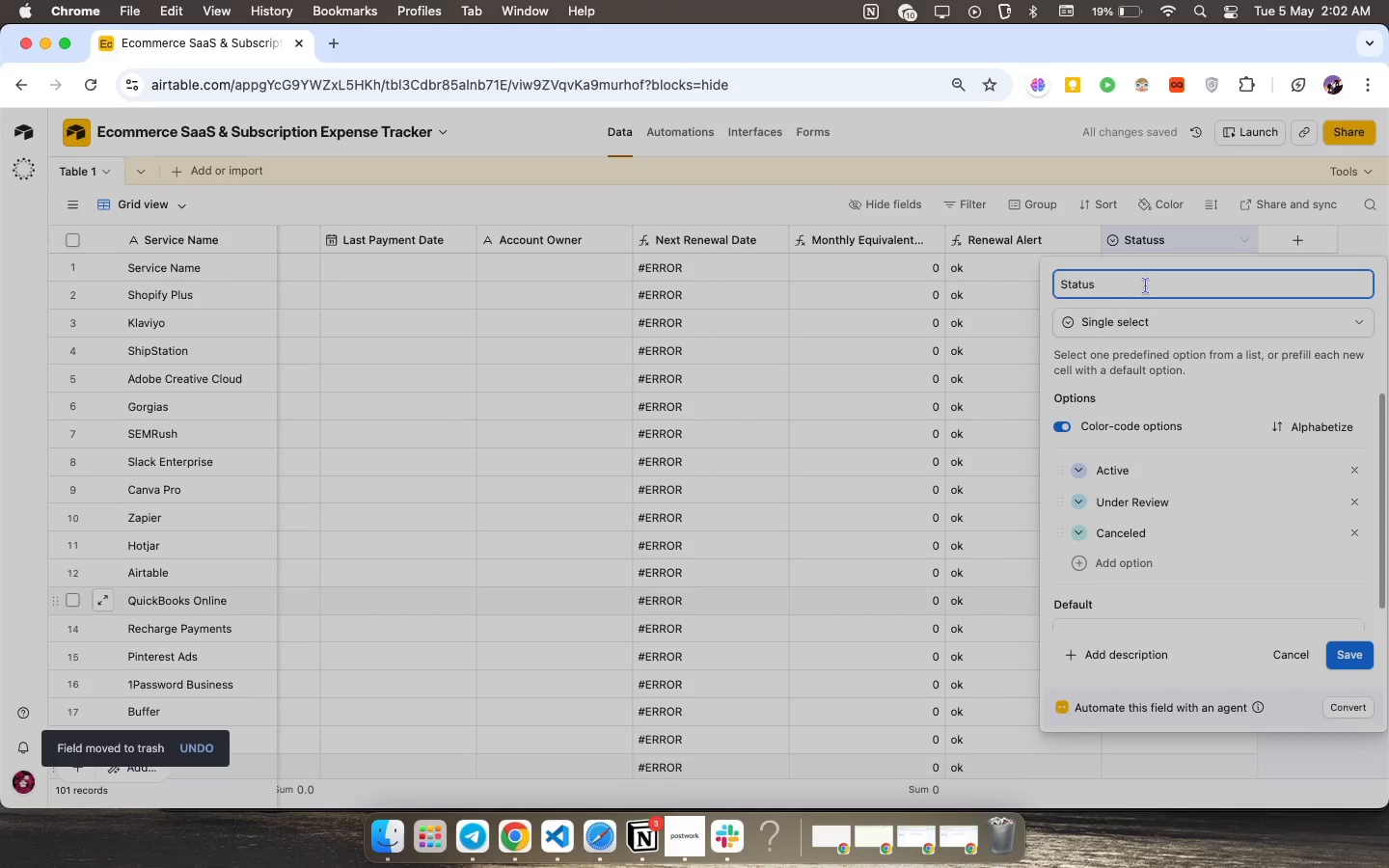 
key(Backspace)
 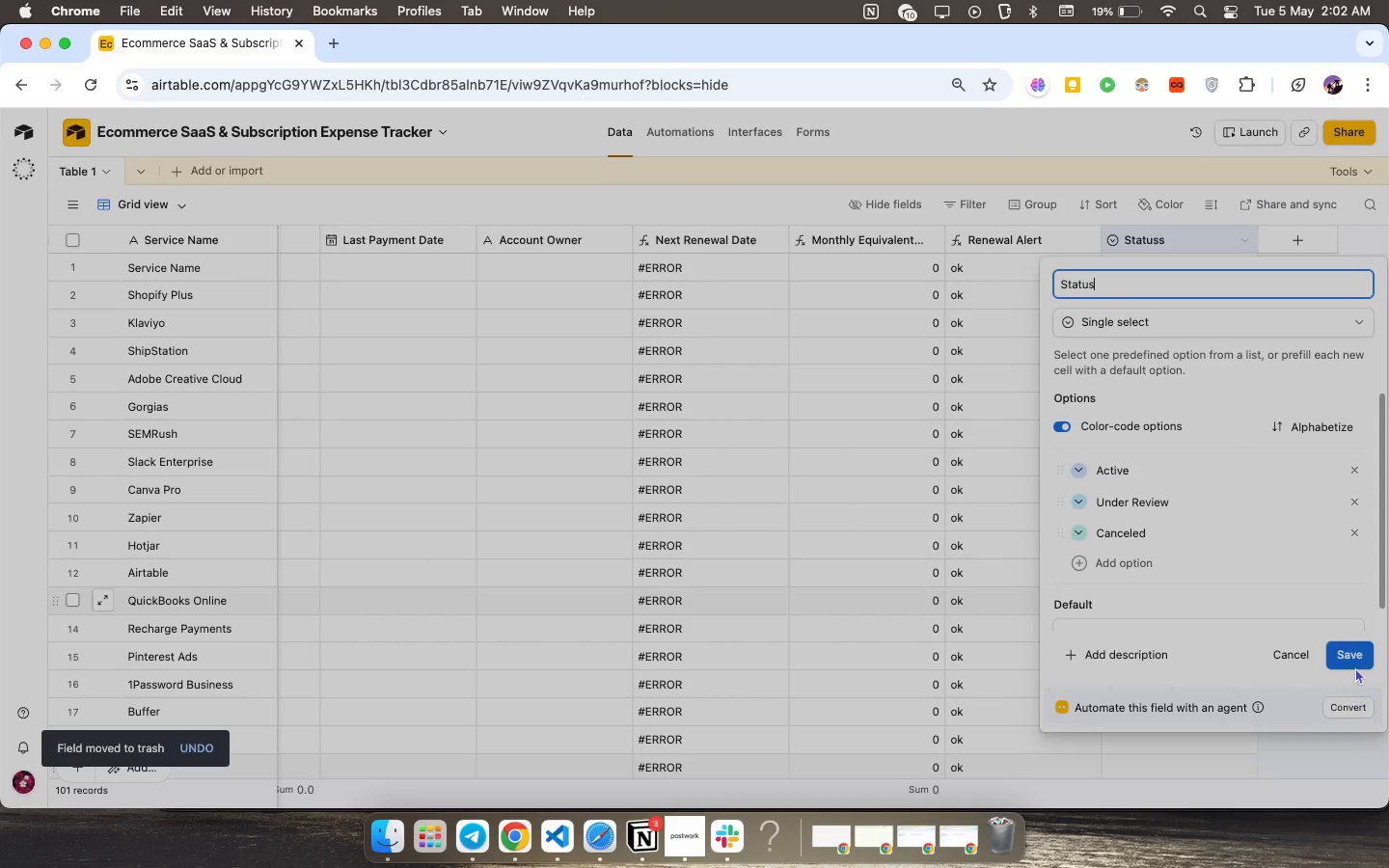 
left_click([1356, 646])
 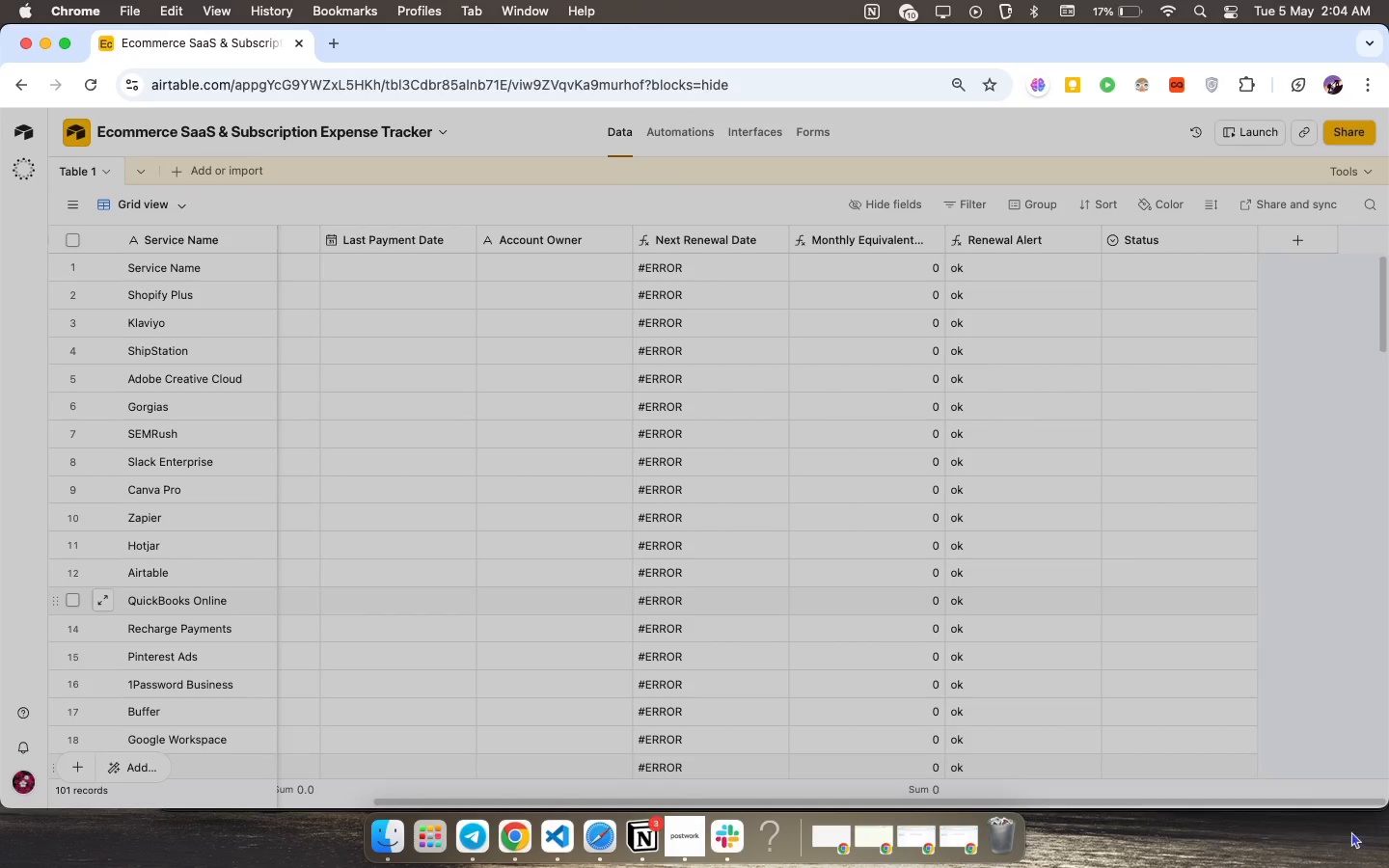 
wait(141.61)
 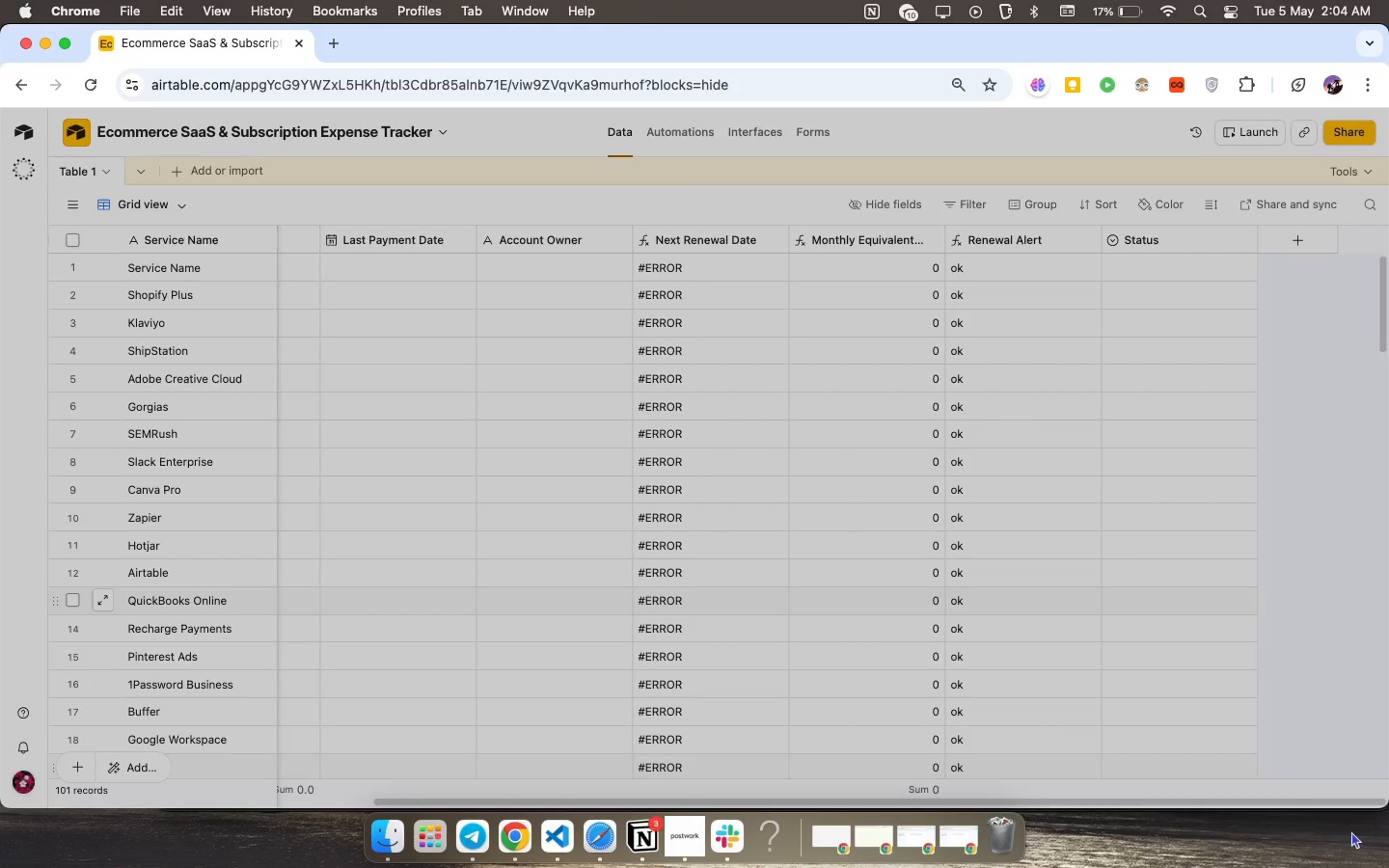 
left_click([105, 249])
 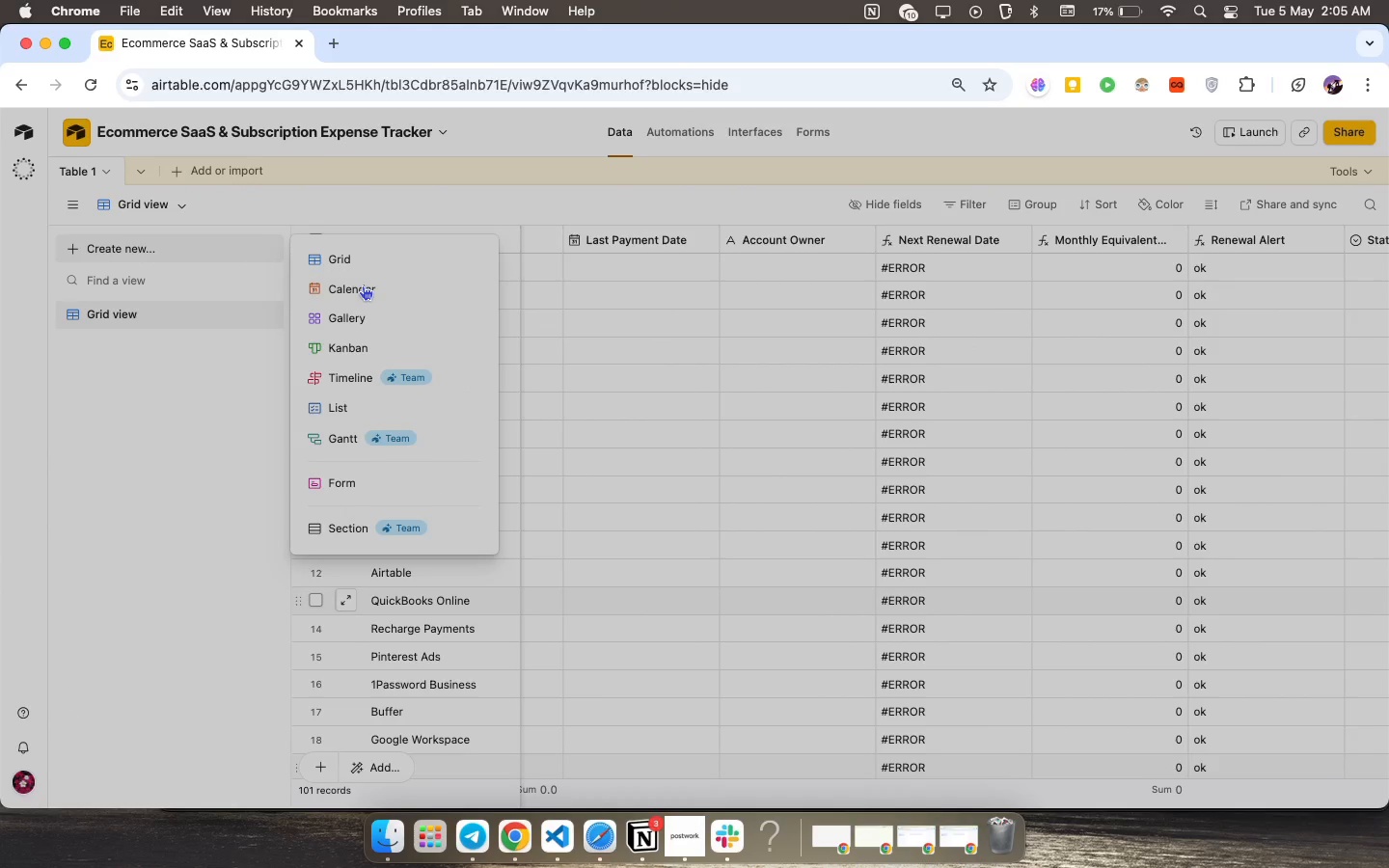 
left_click([363, 285])
 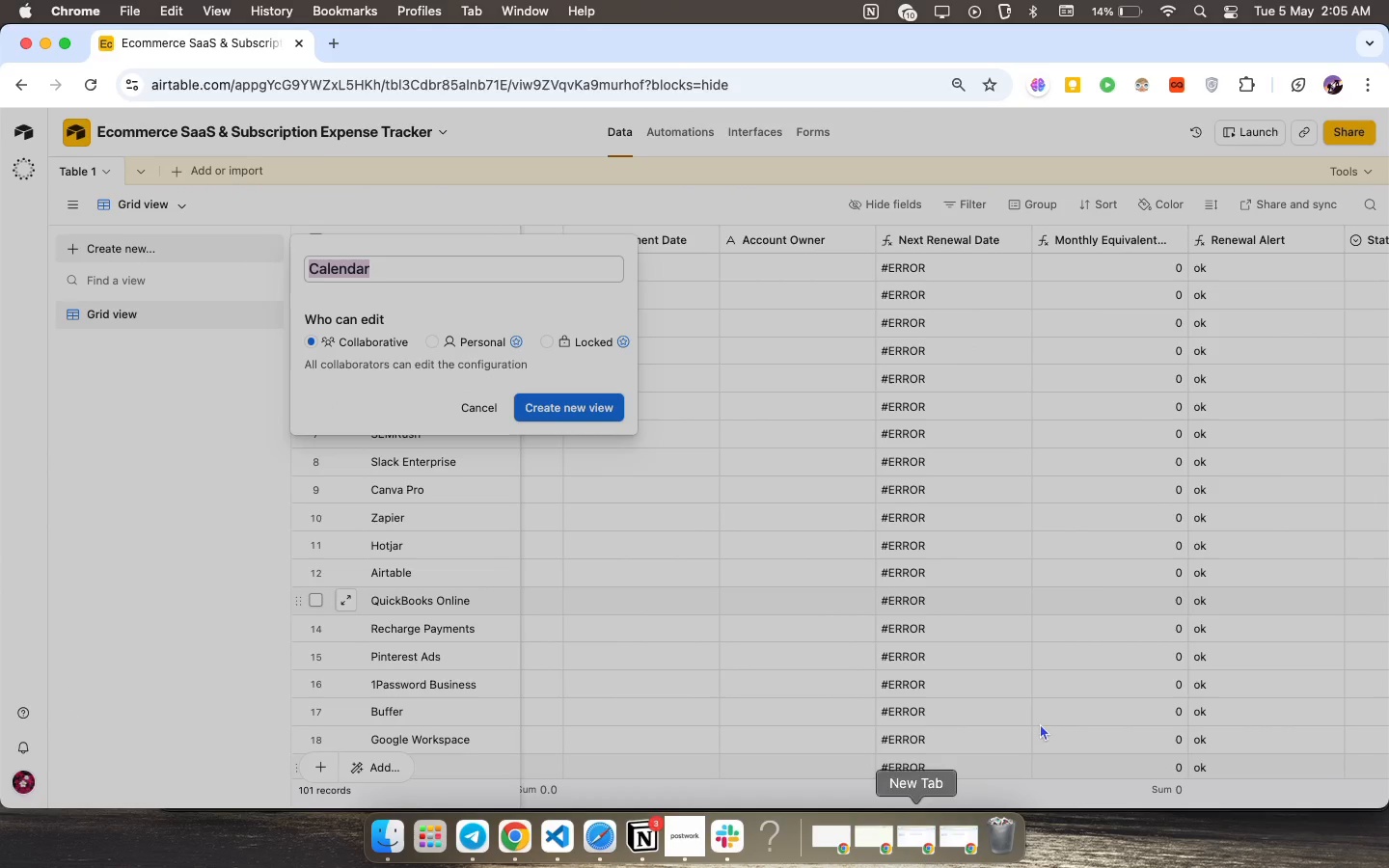 
wait(7.98)
 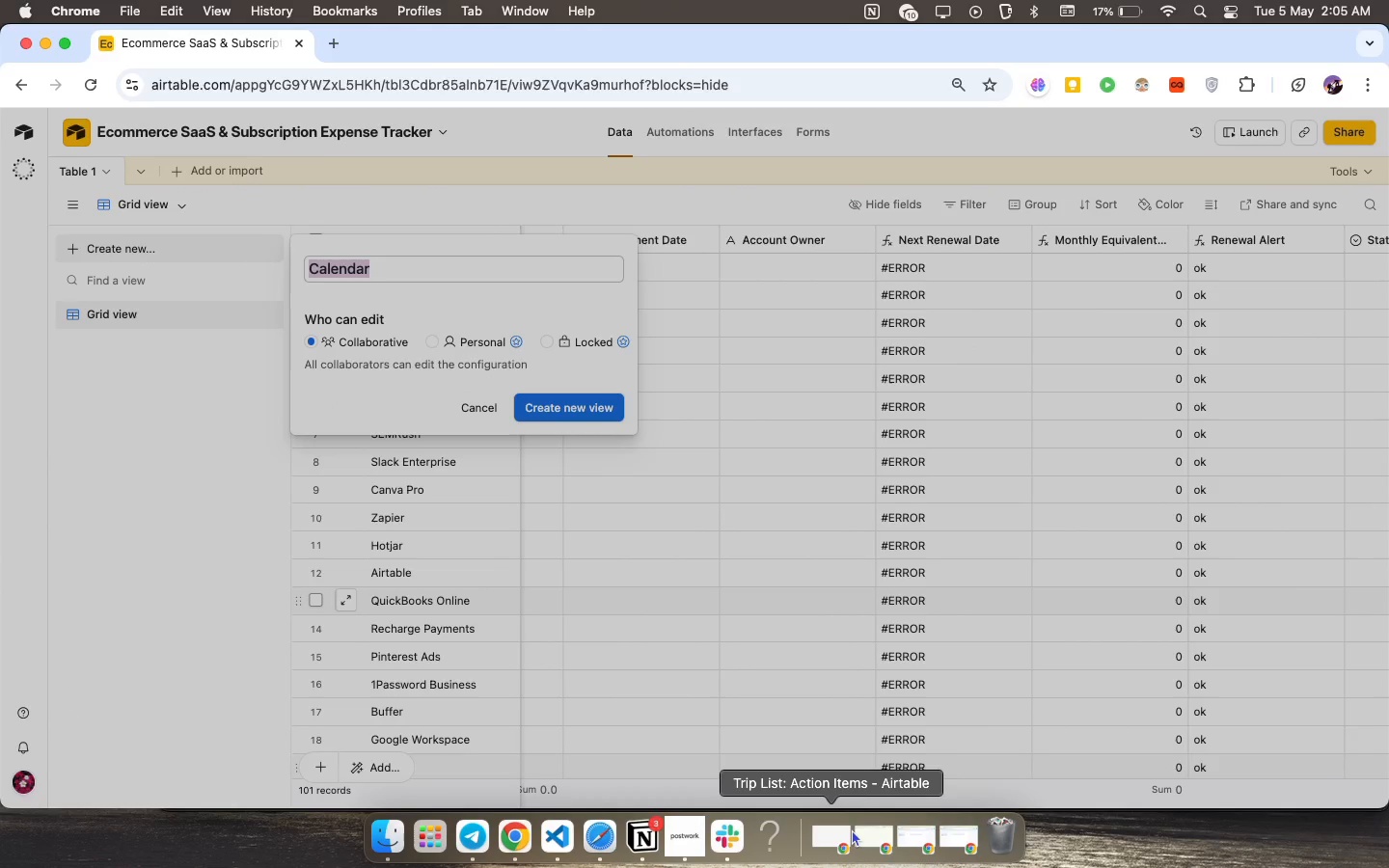 
left_click([678, 839])